 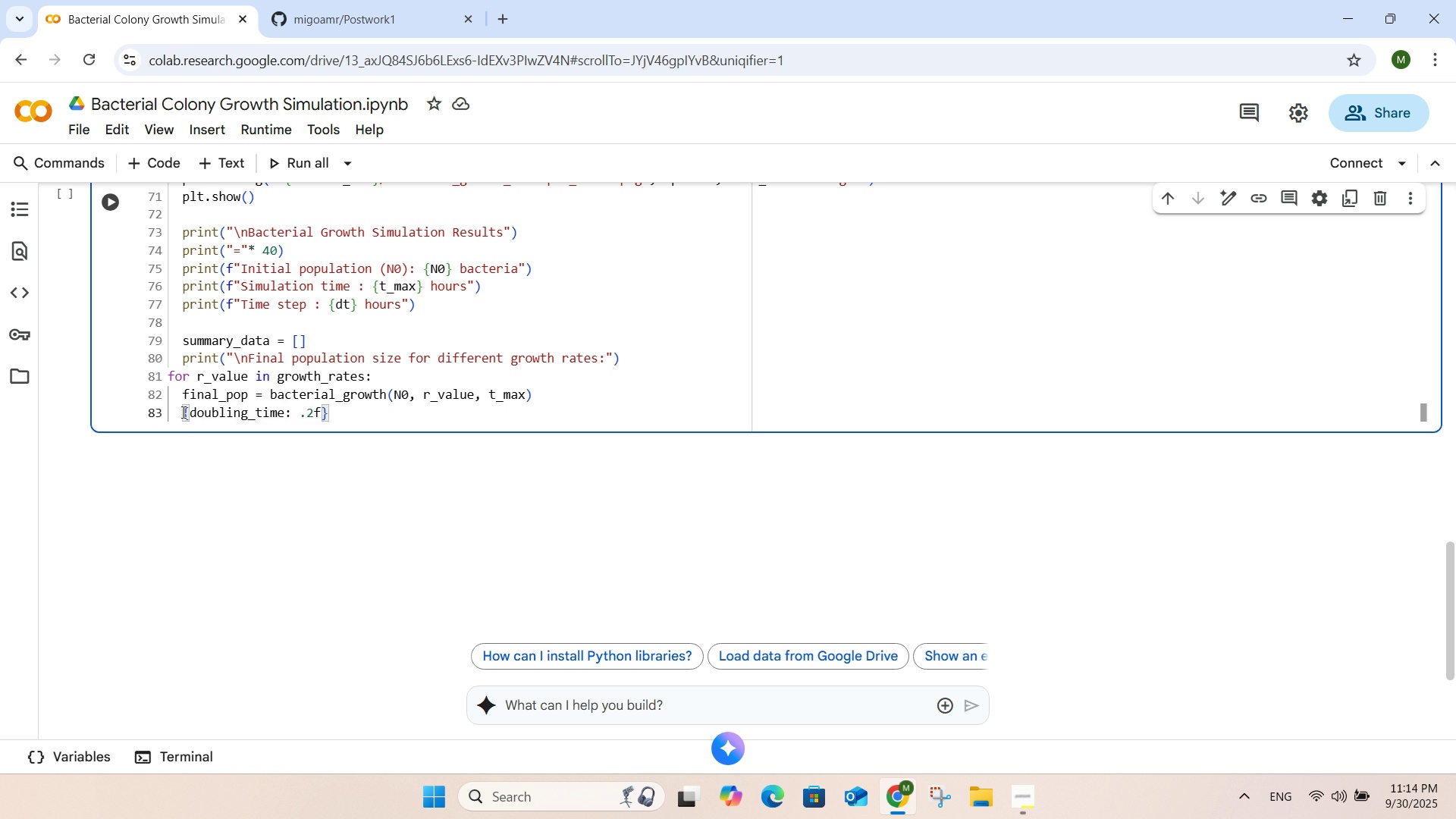 
left_click([347, 412])
 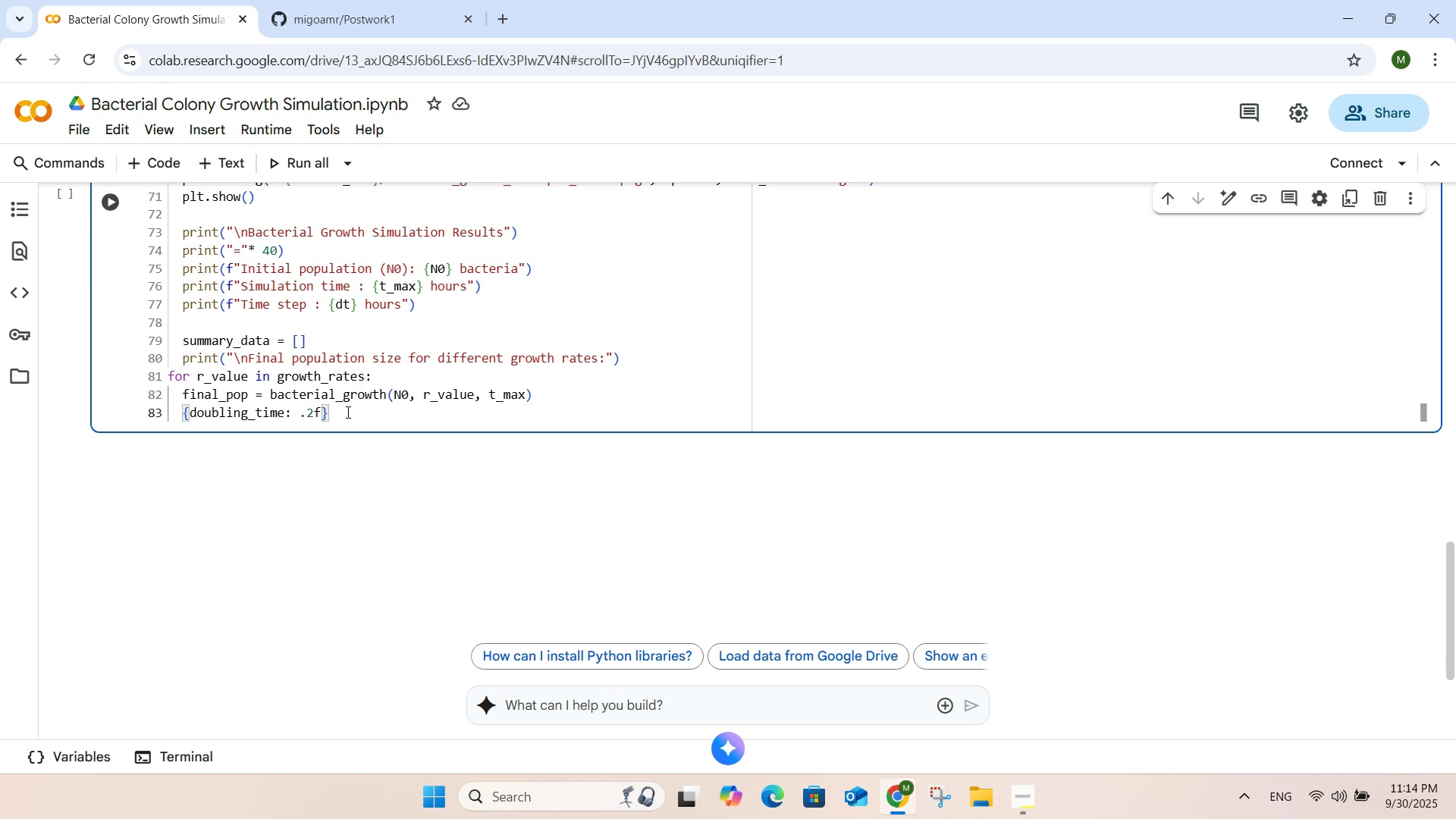 
type( hours")
 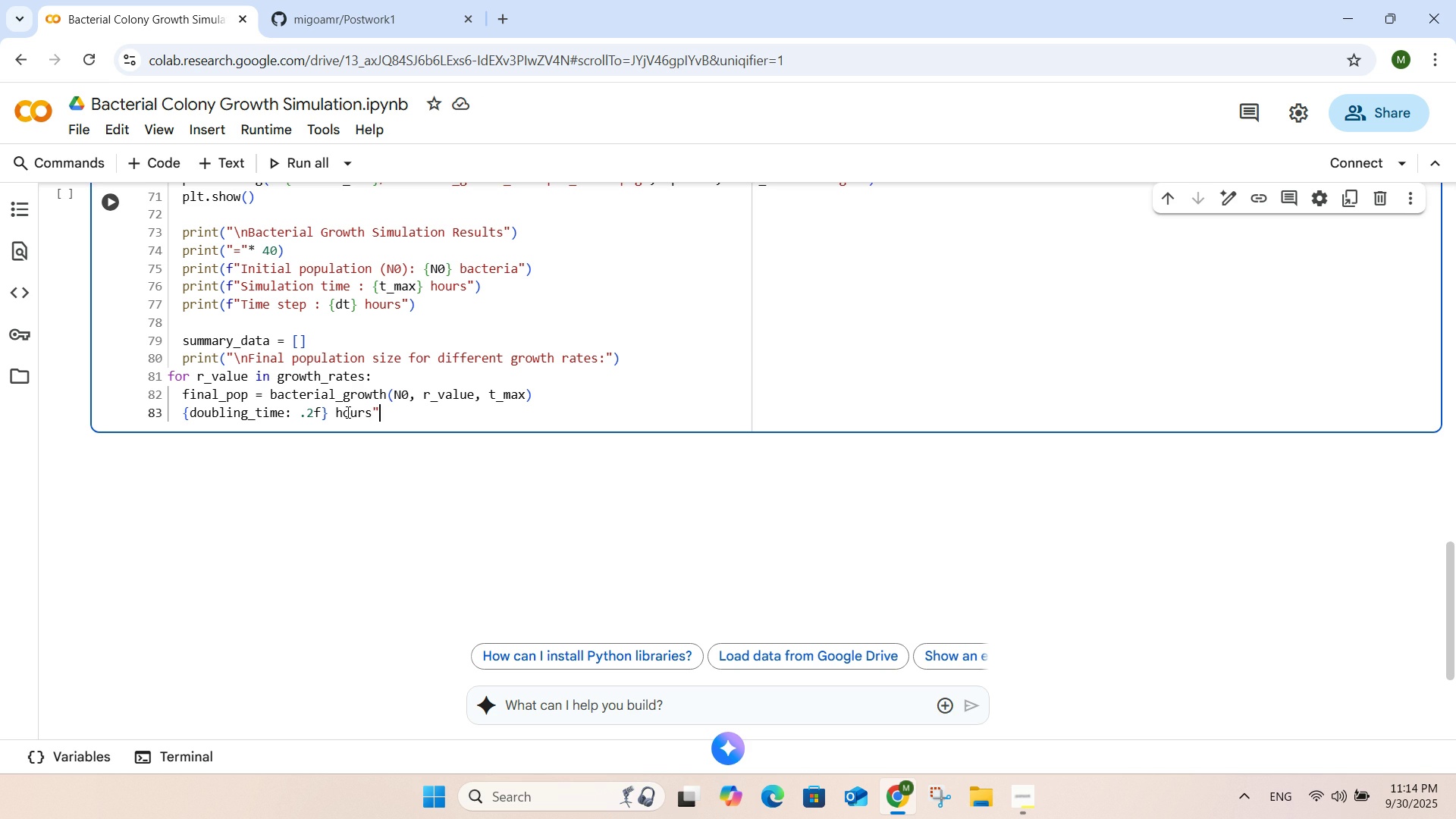 
wait(11.15)
 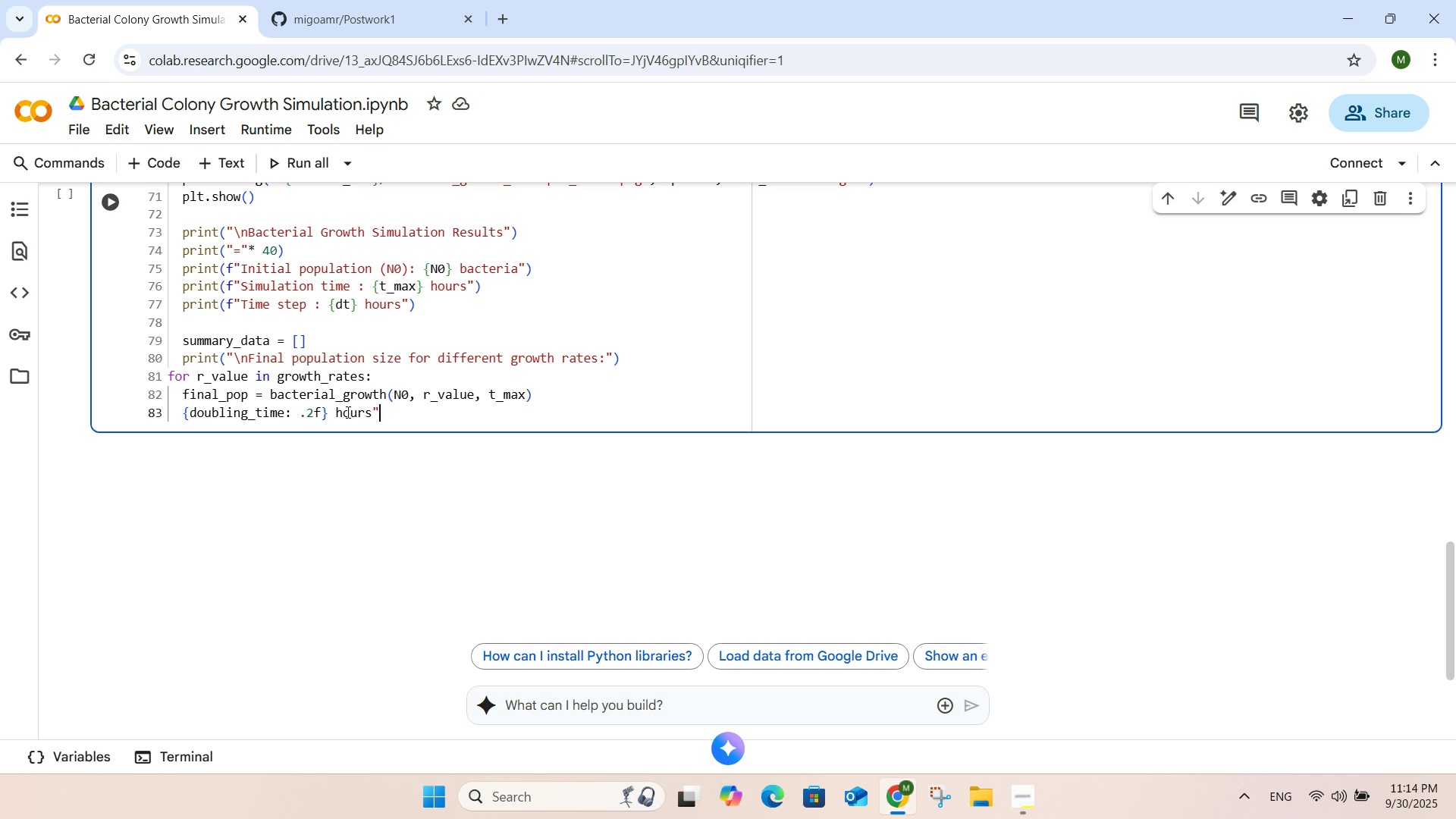 
left_click([187, 419])
 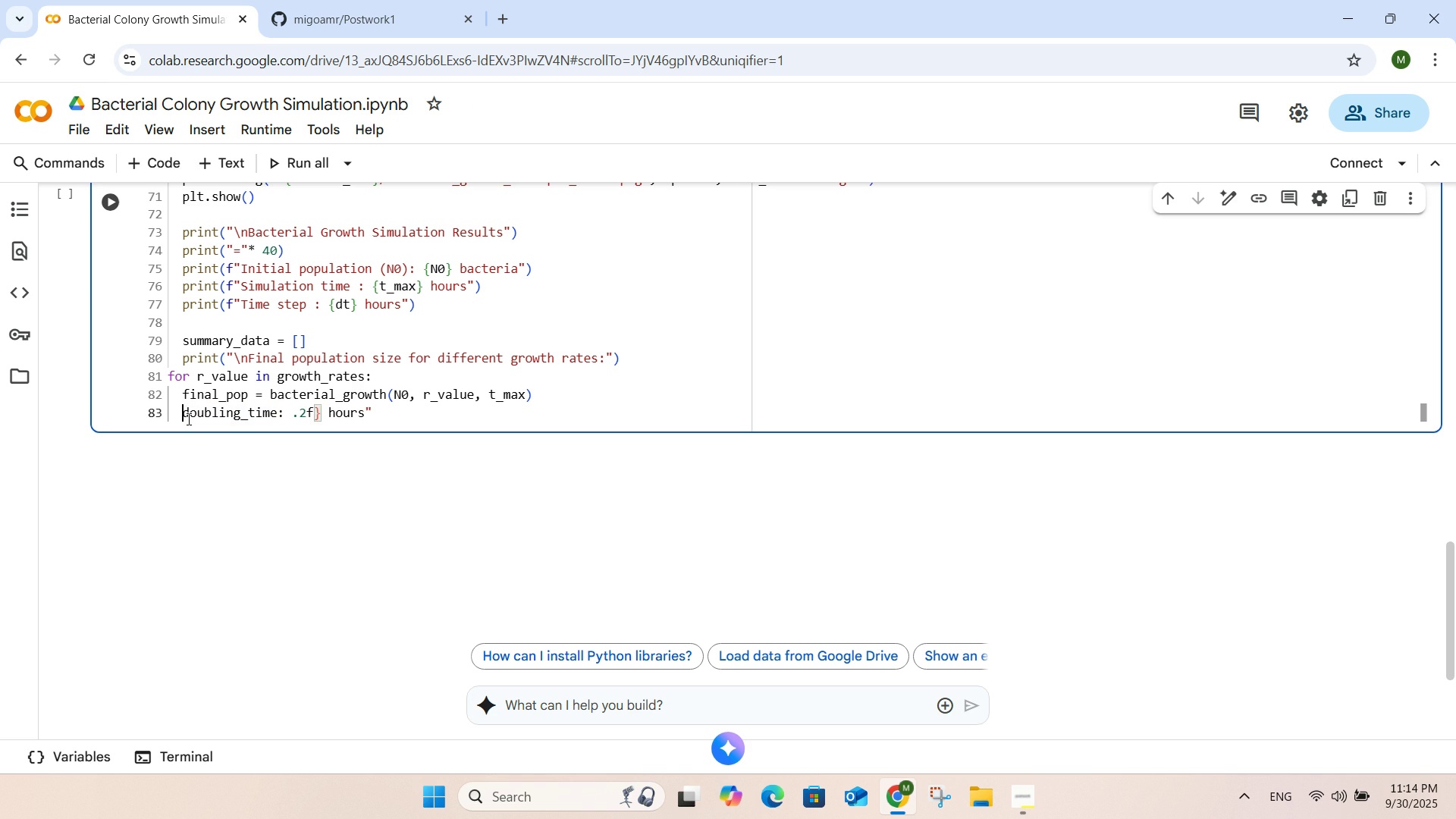 
key(Backspace)